 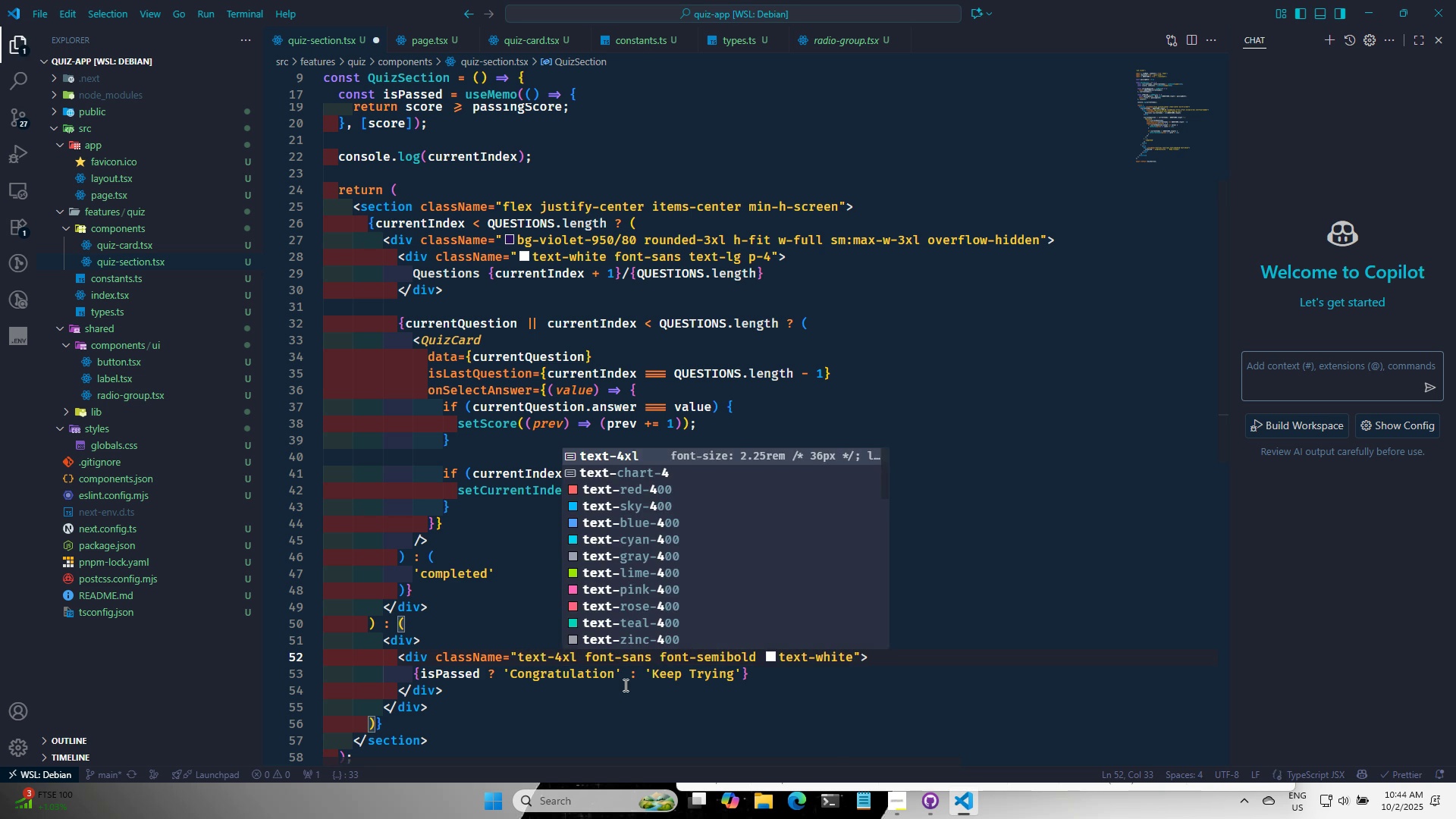 
key(Control+S)
 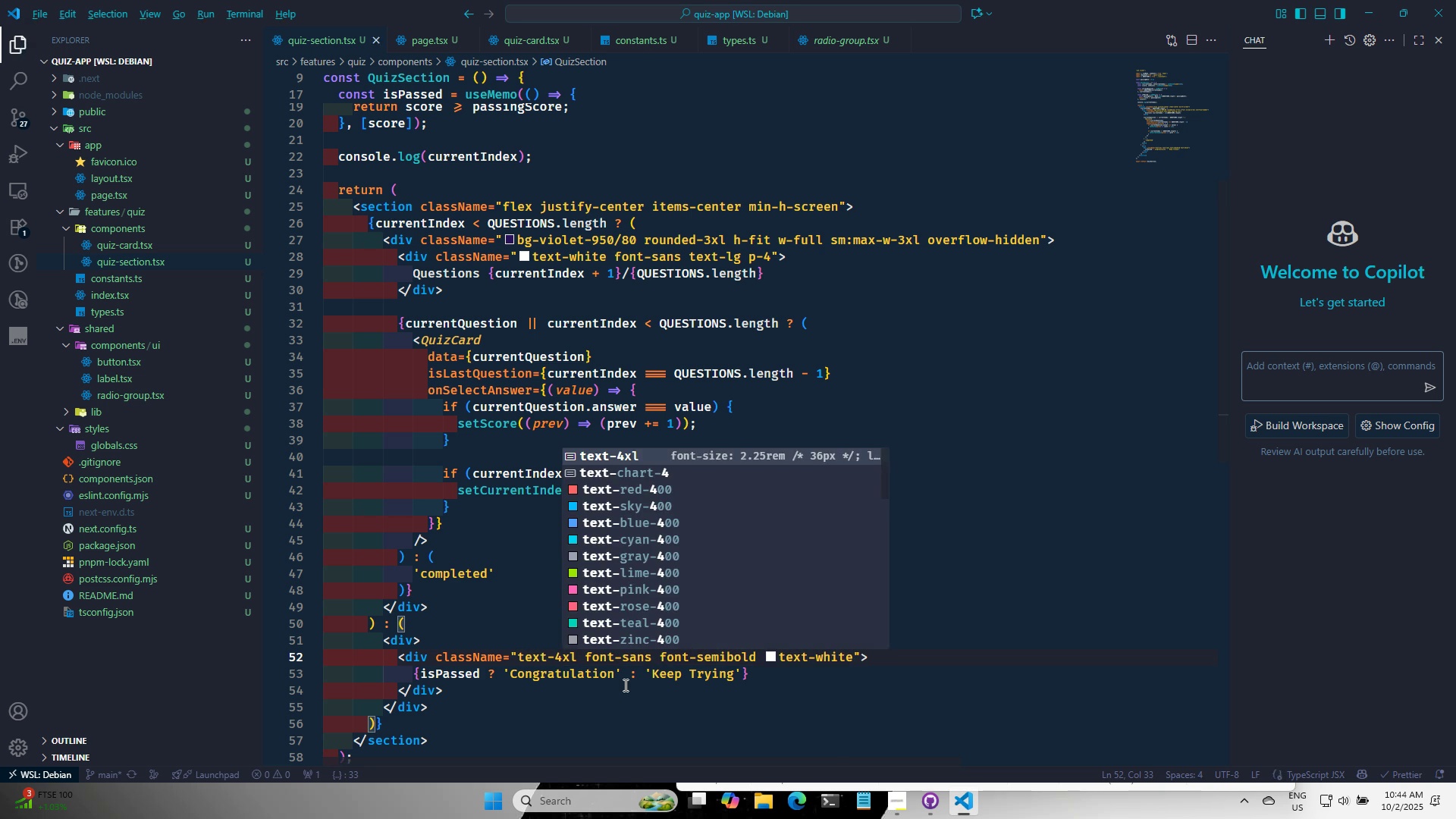 
key(Alt+AltLeft)
 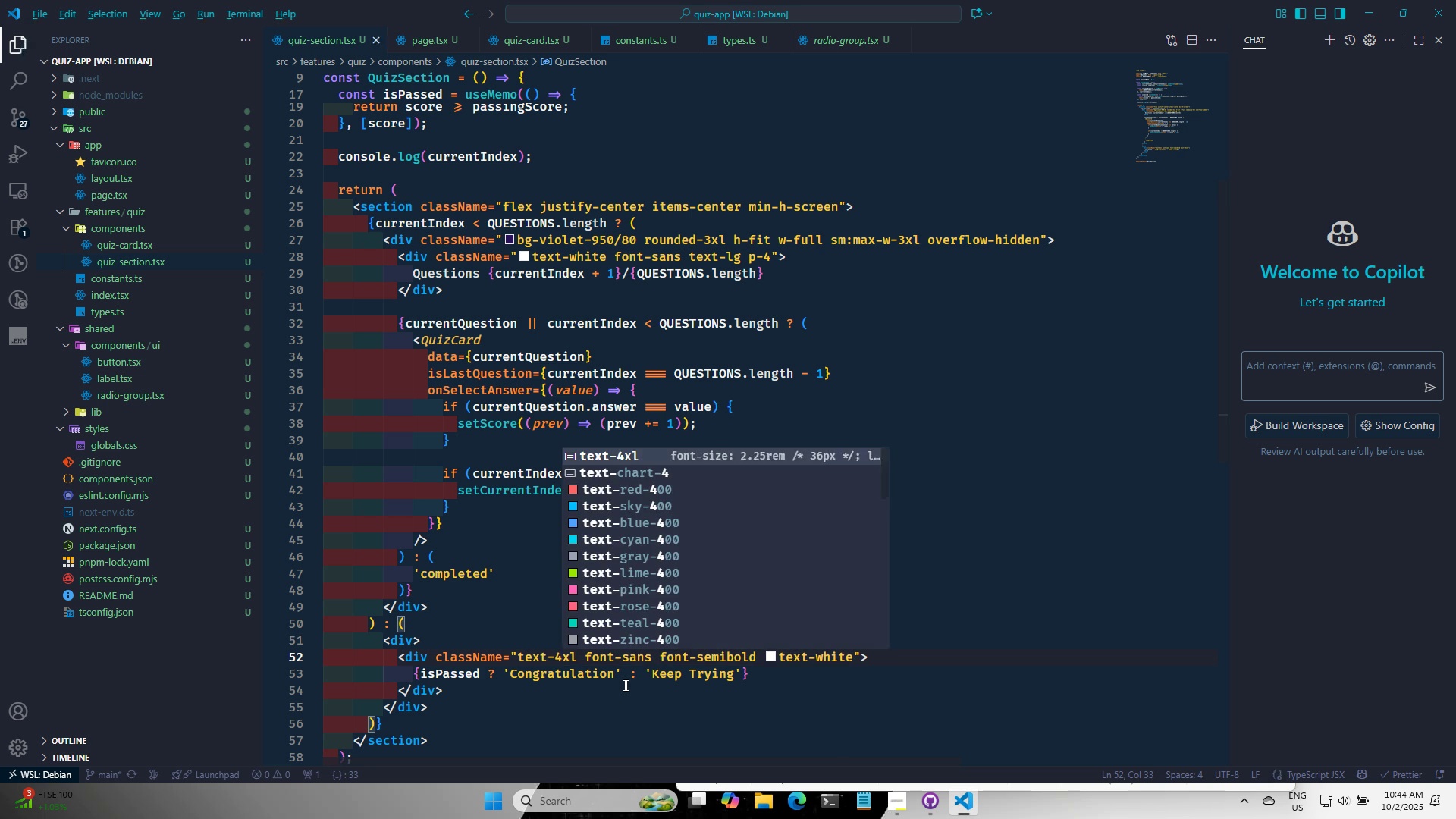 
key(Alt+Tab)
 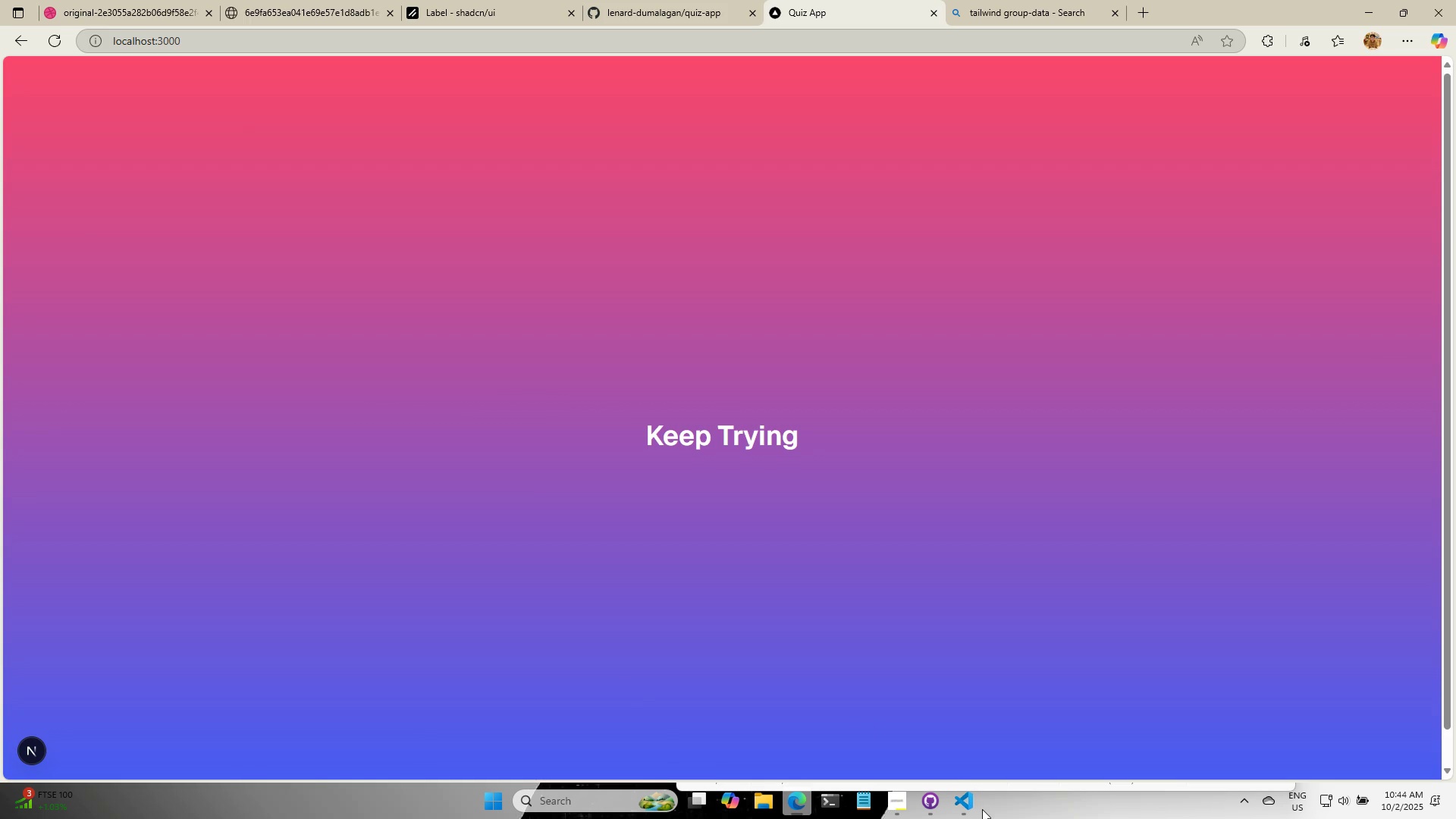 
left_click([973, 805])
 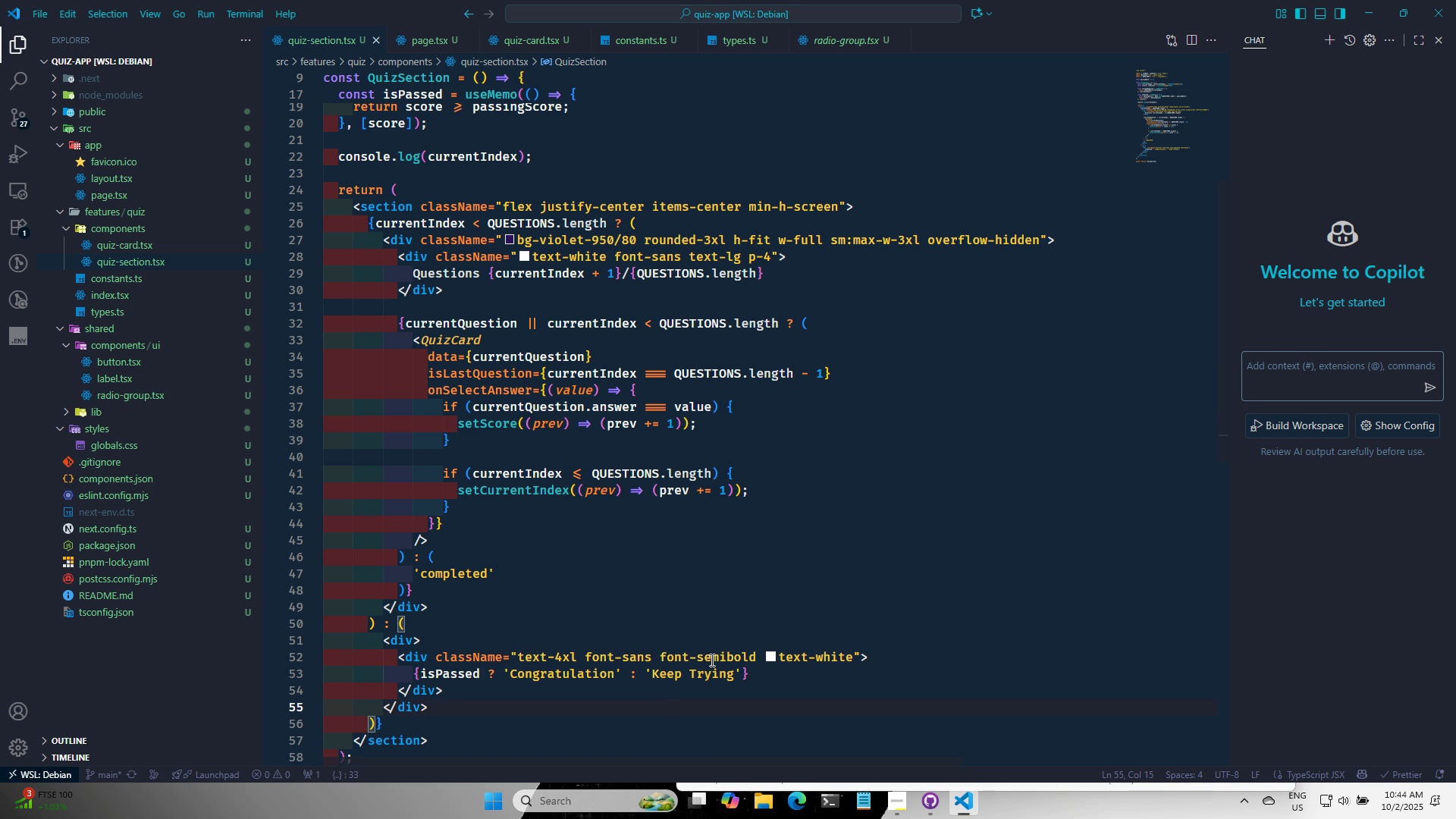 
double_click([708, 659])
 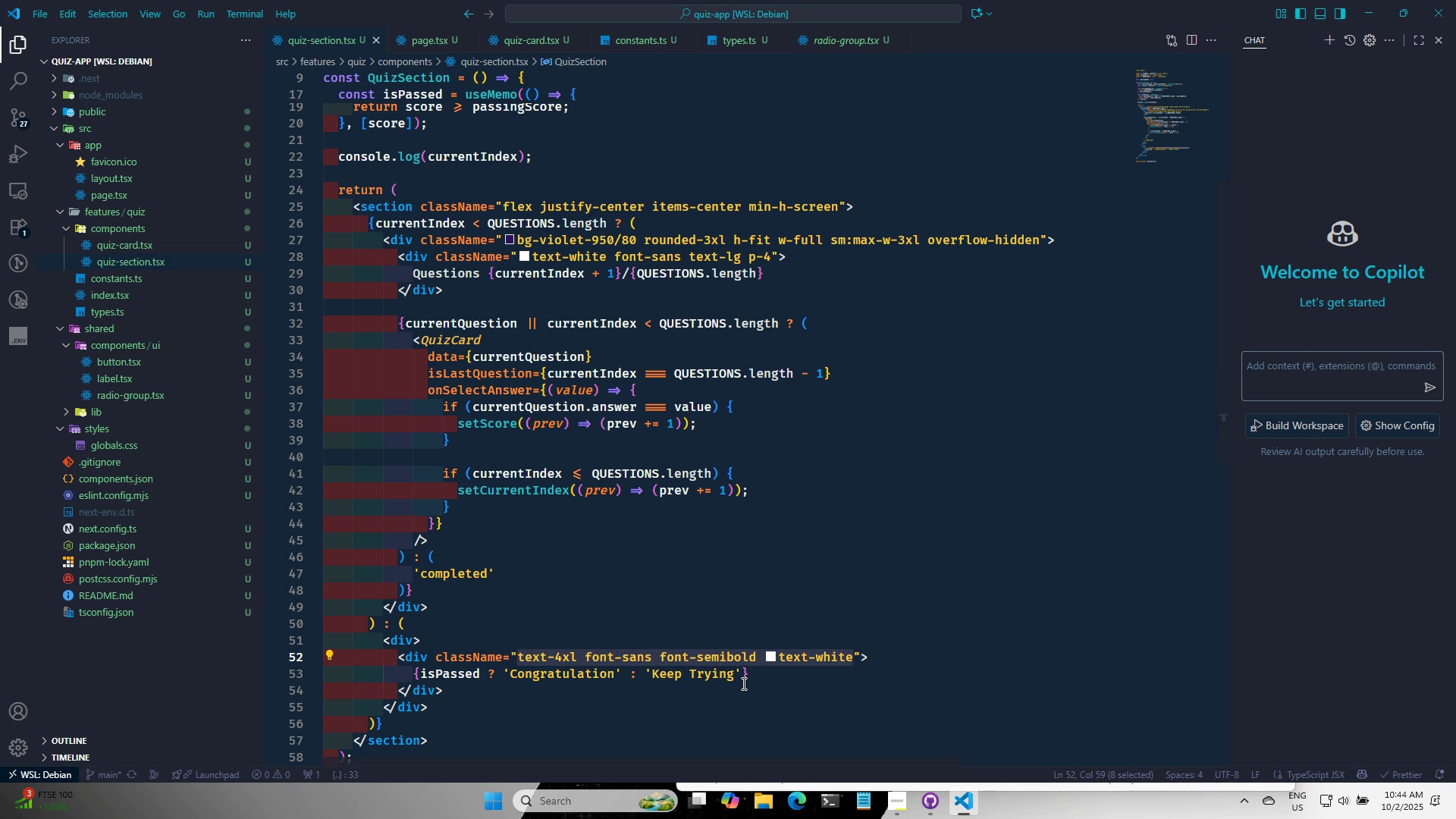 
type(med)
 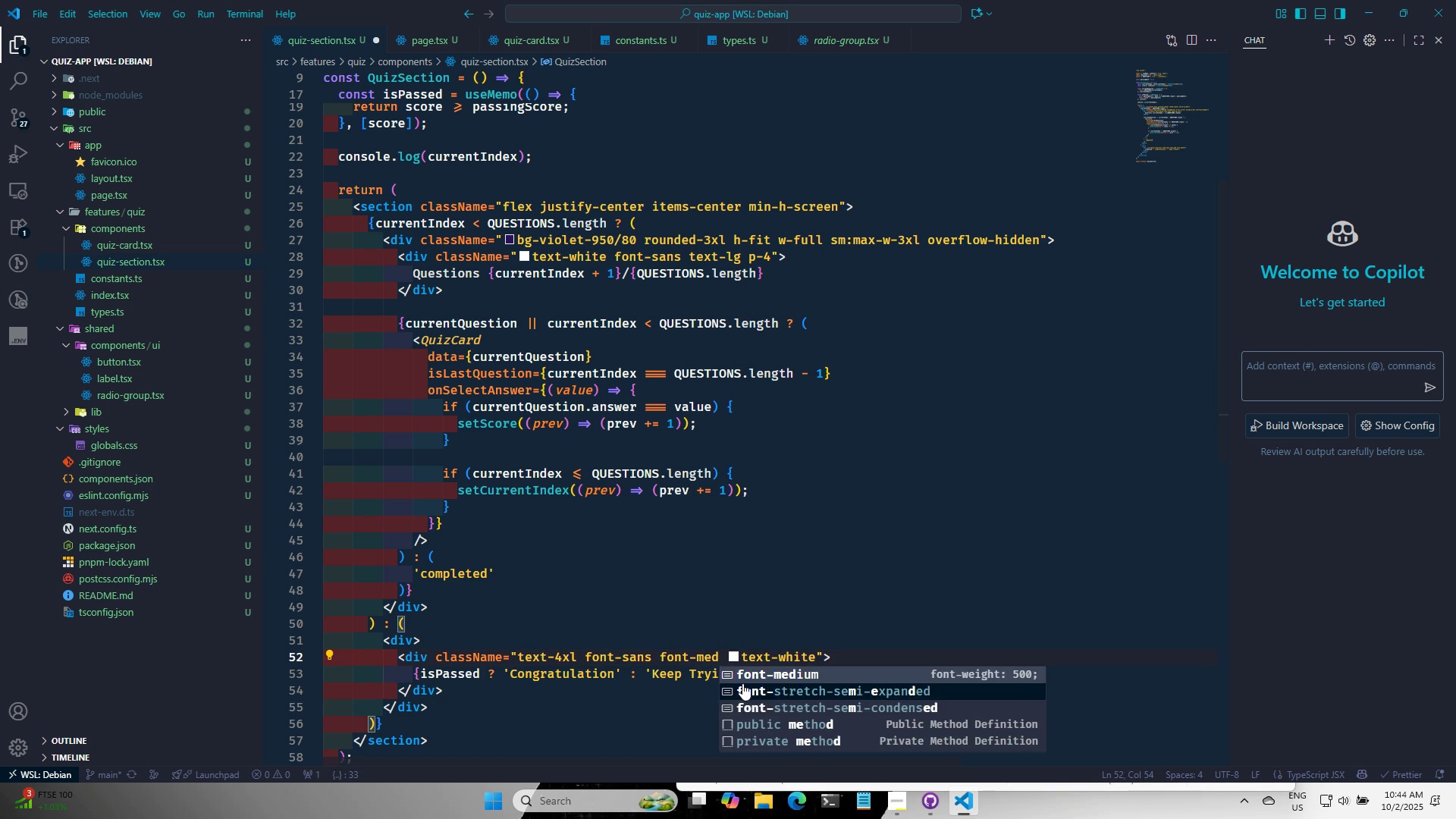 
key(Enter)